 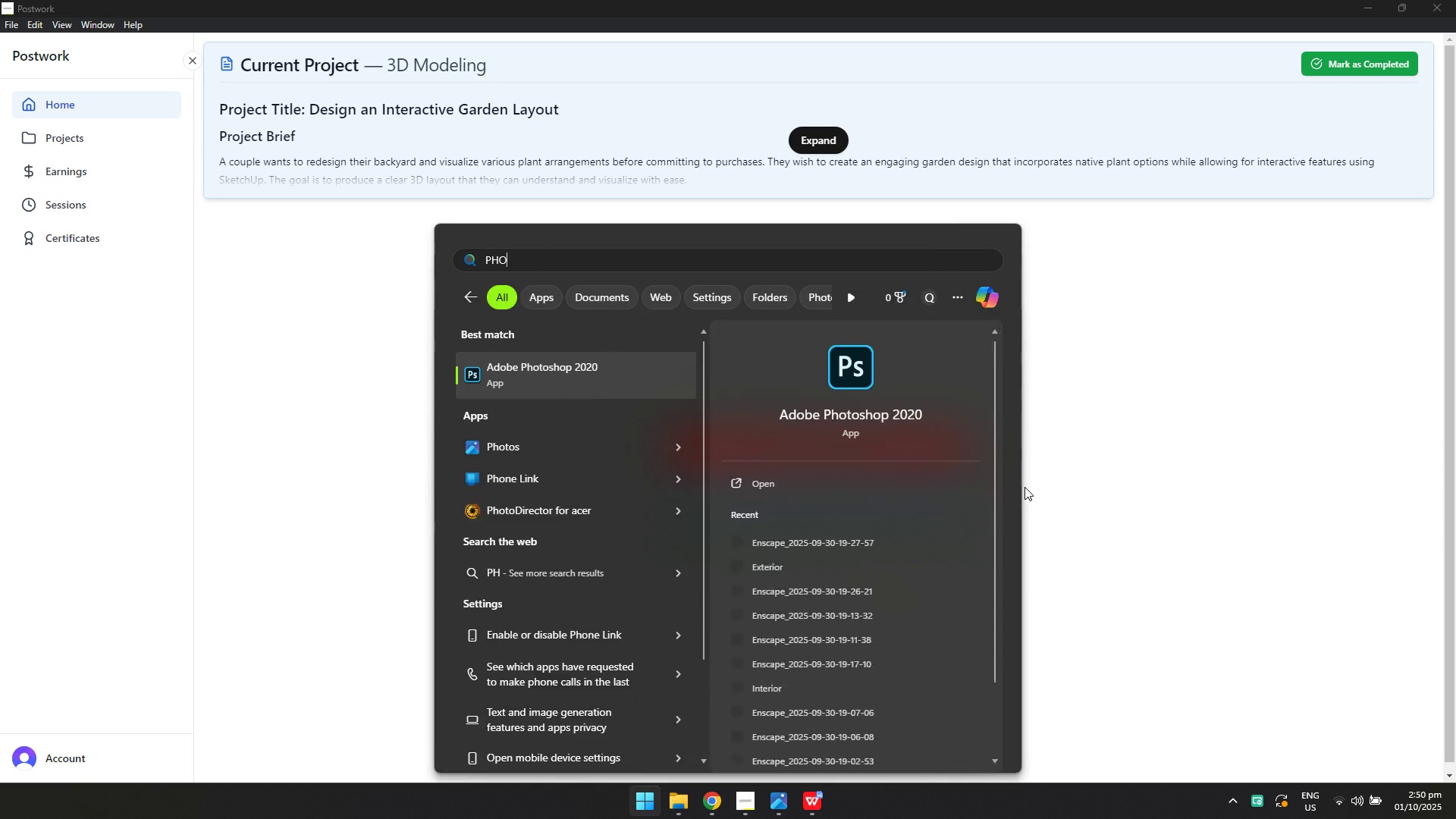 
key(Enter)
 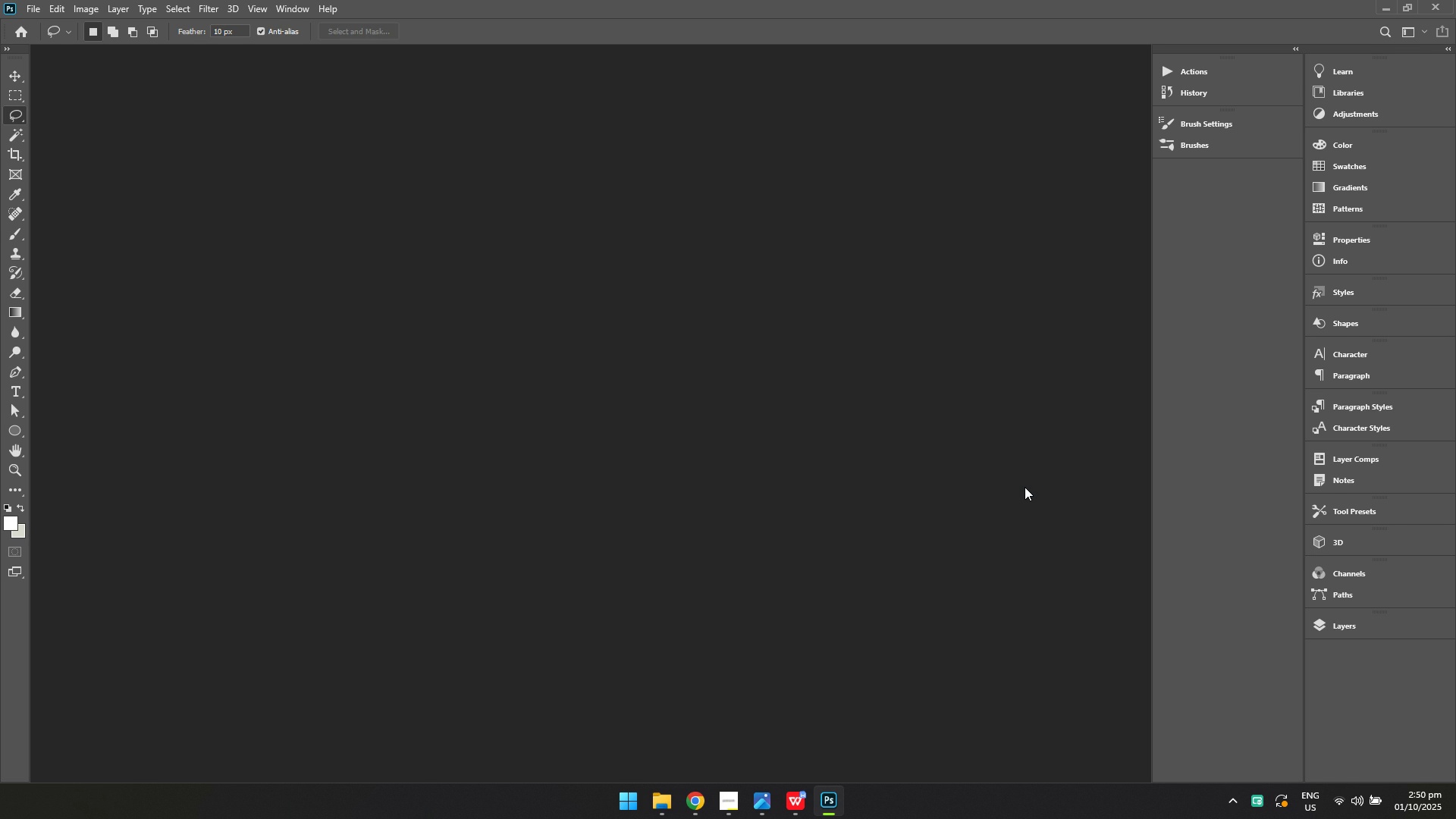 
wait(23.38)
 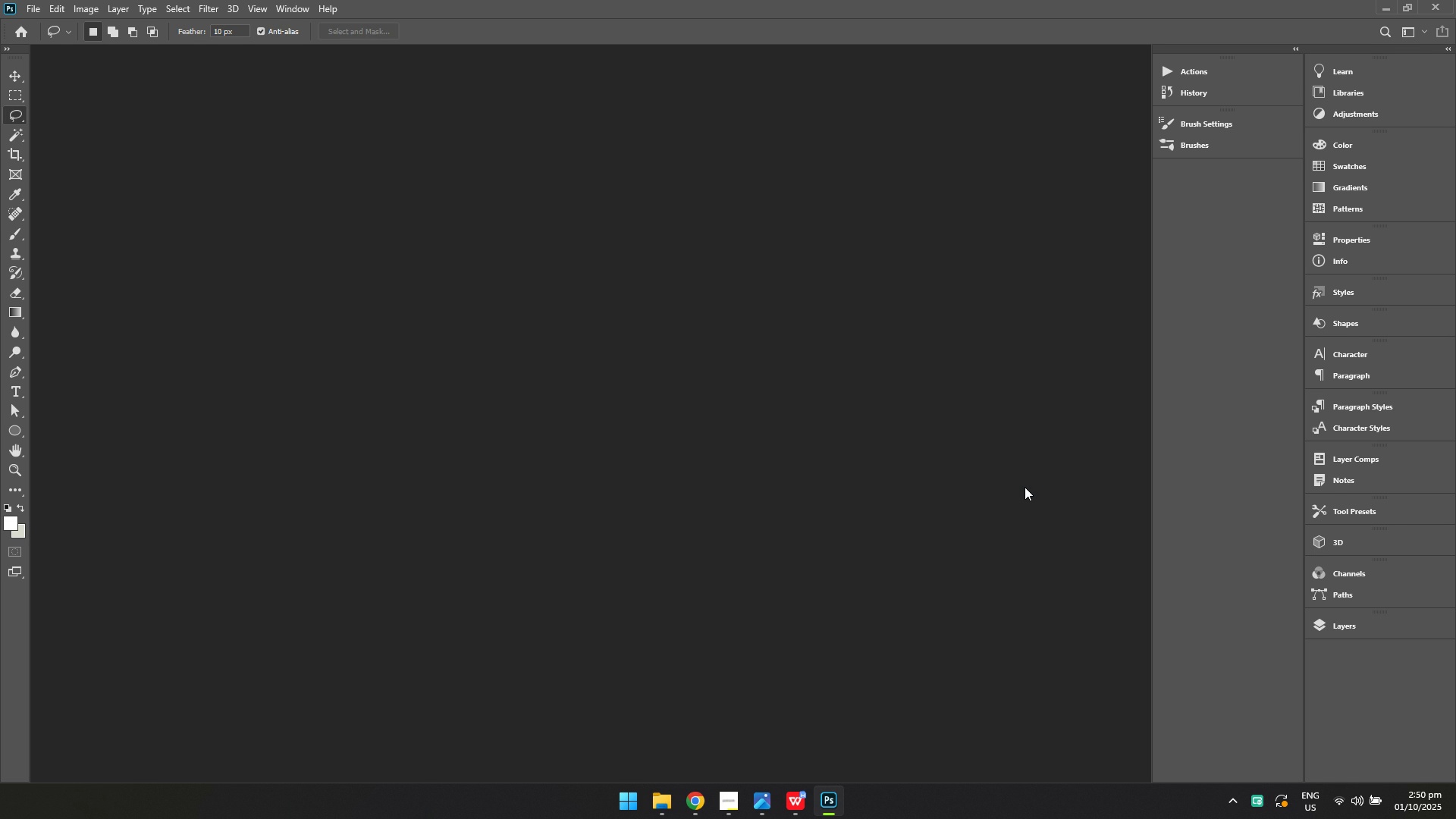 
double_click([61, 41])
 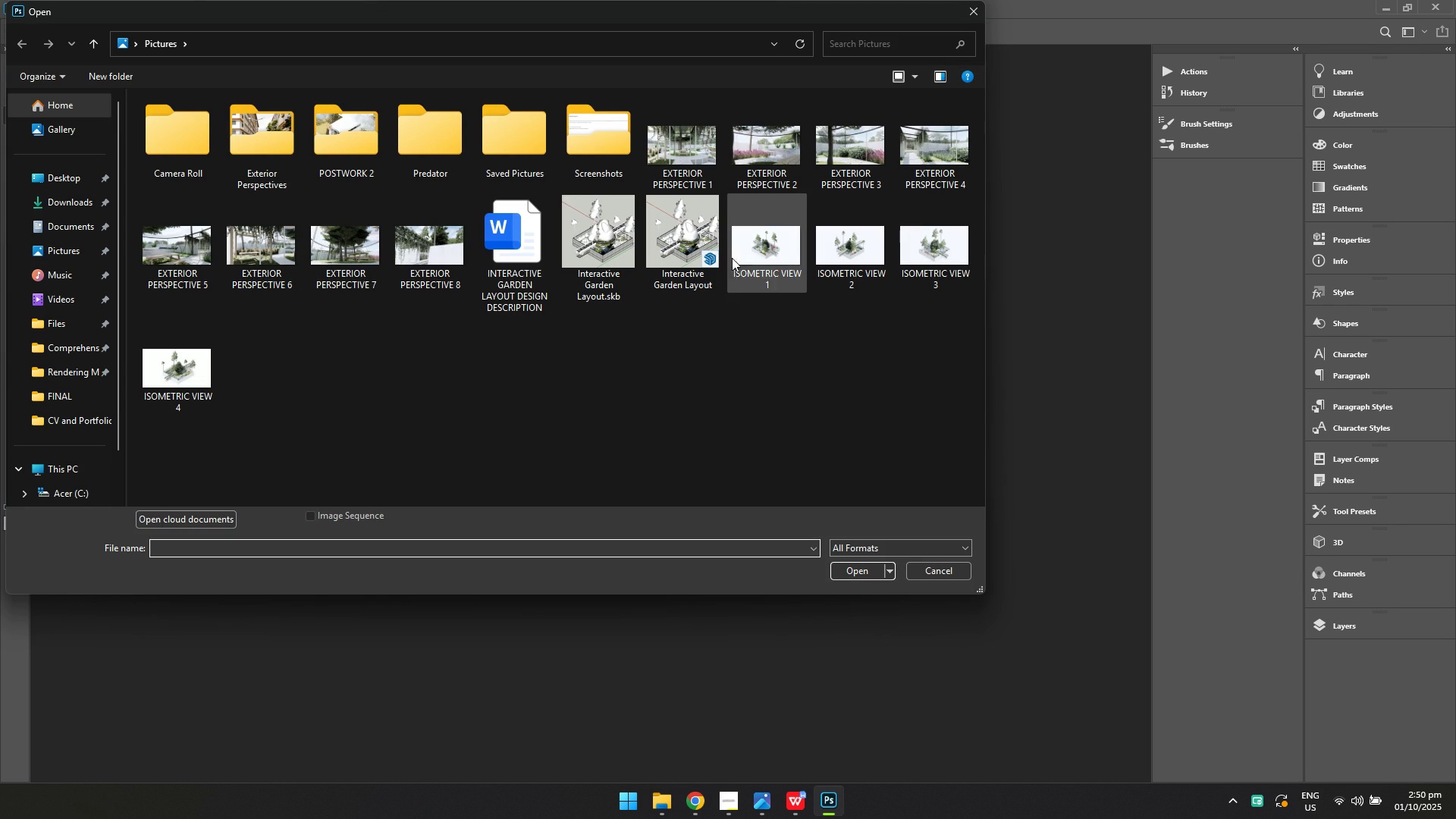 
left_click([694, 162])
 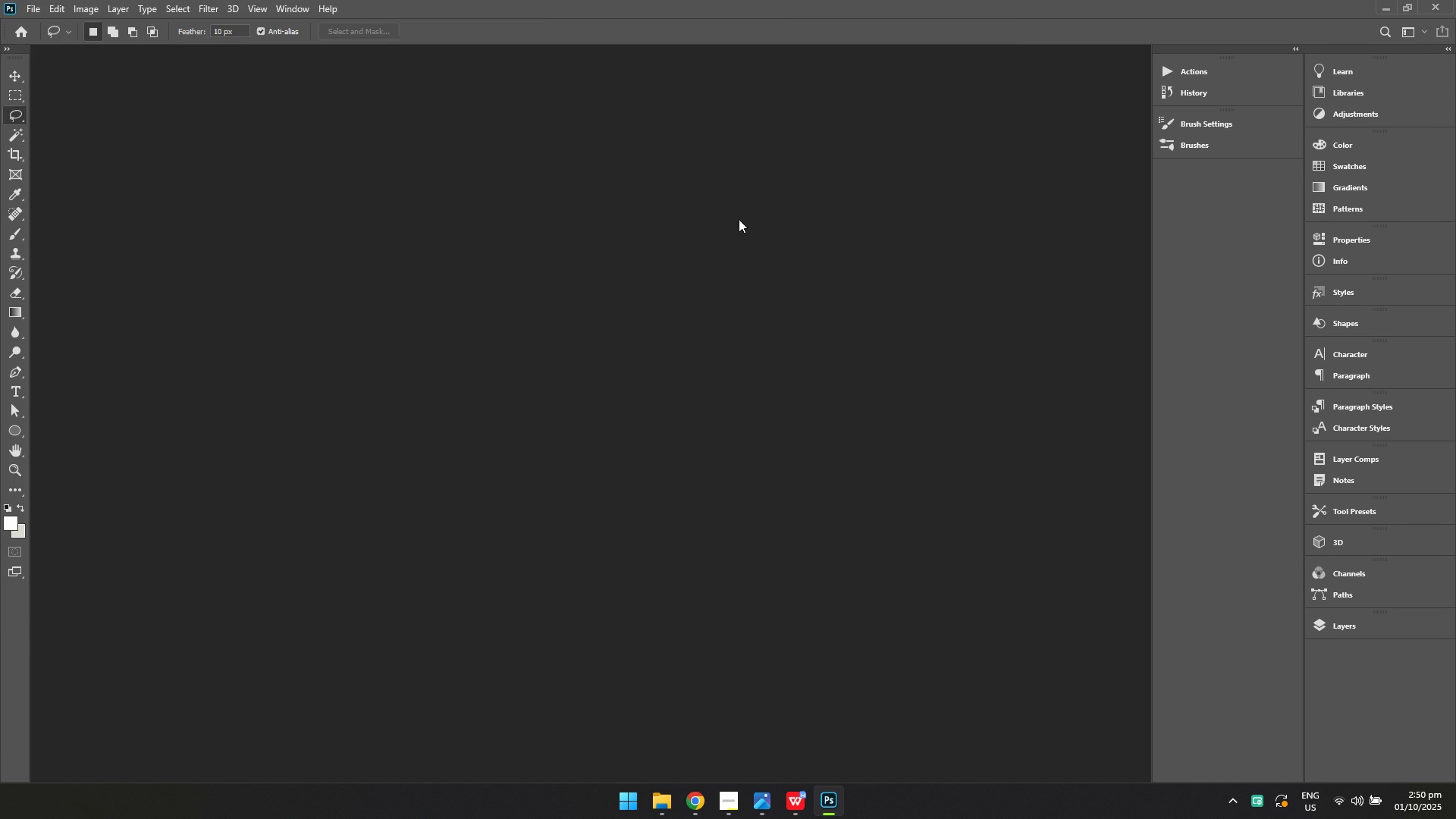 
key(Enter)